 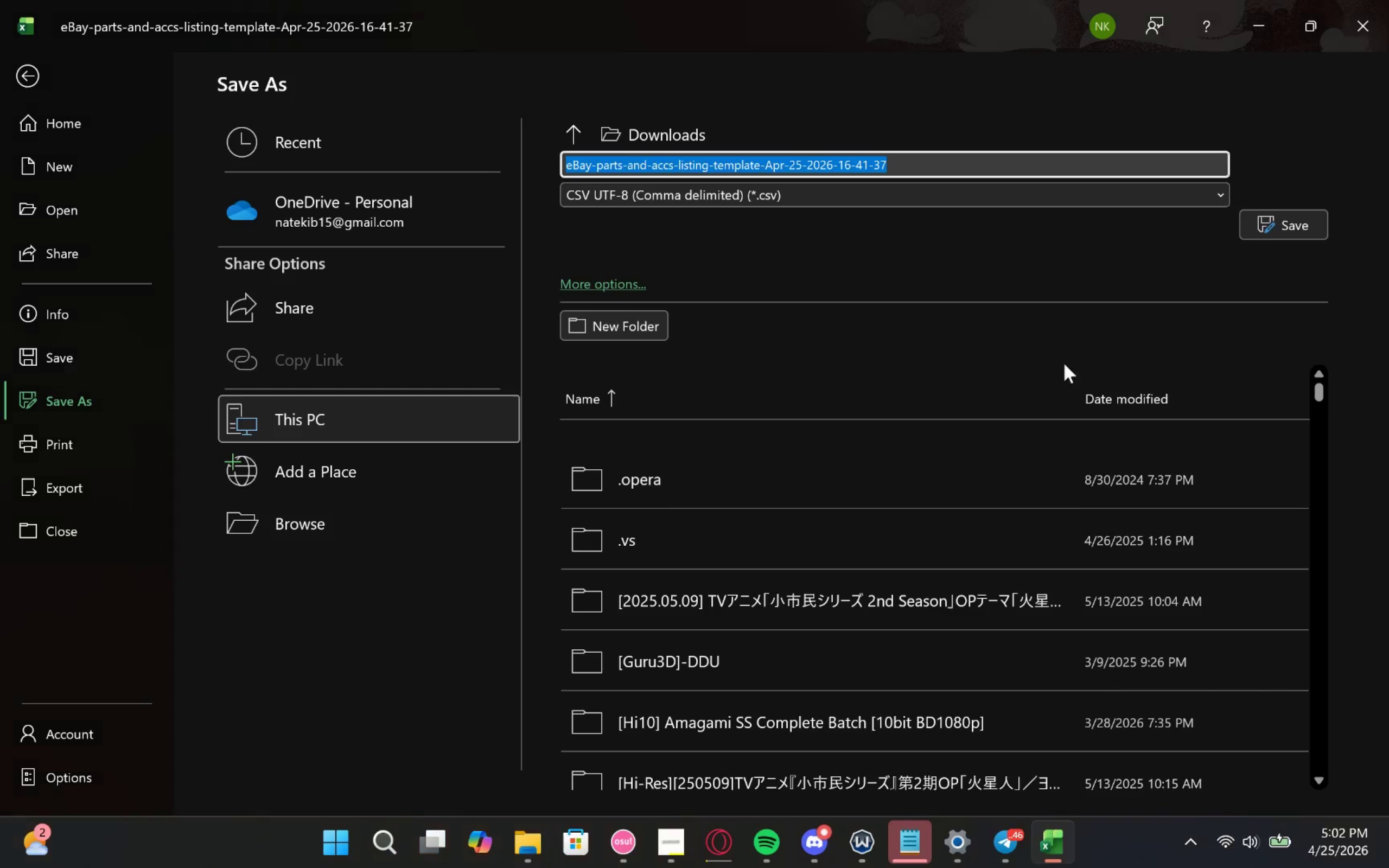 
key(Control+V)
 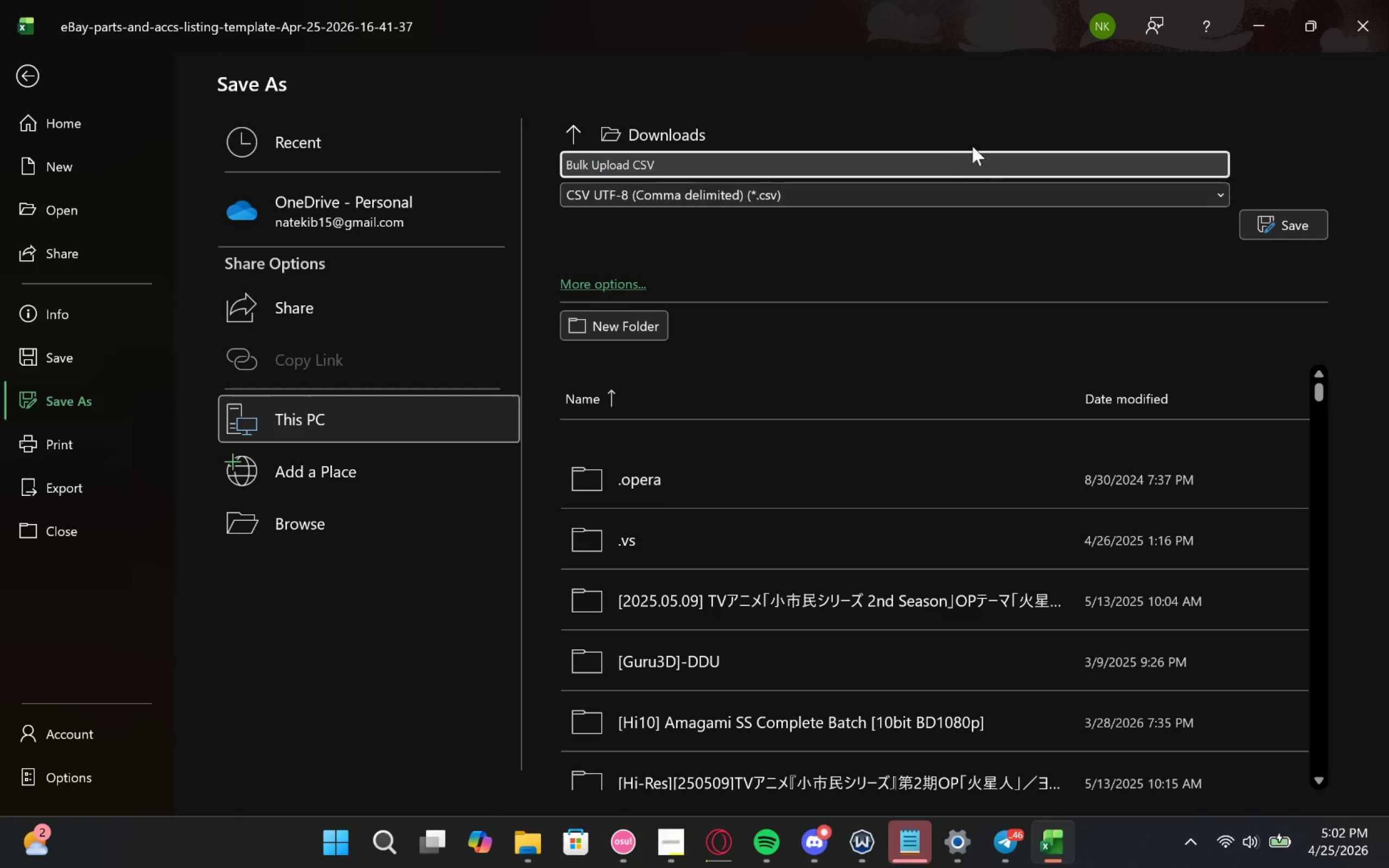 
left_click([1017, 116])
 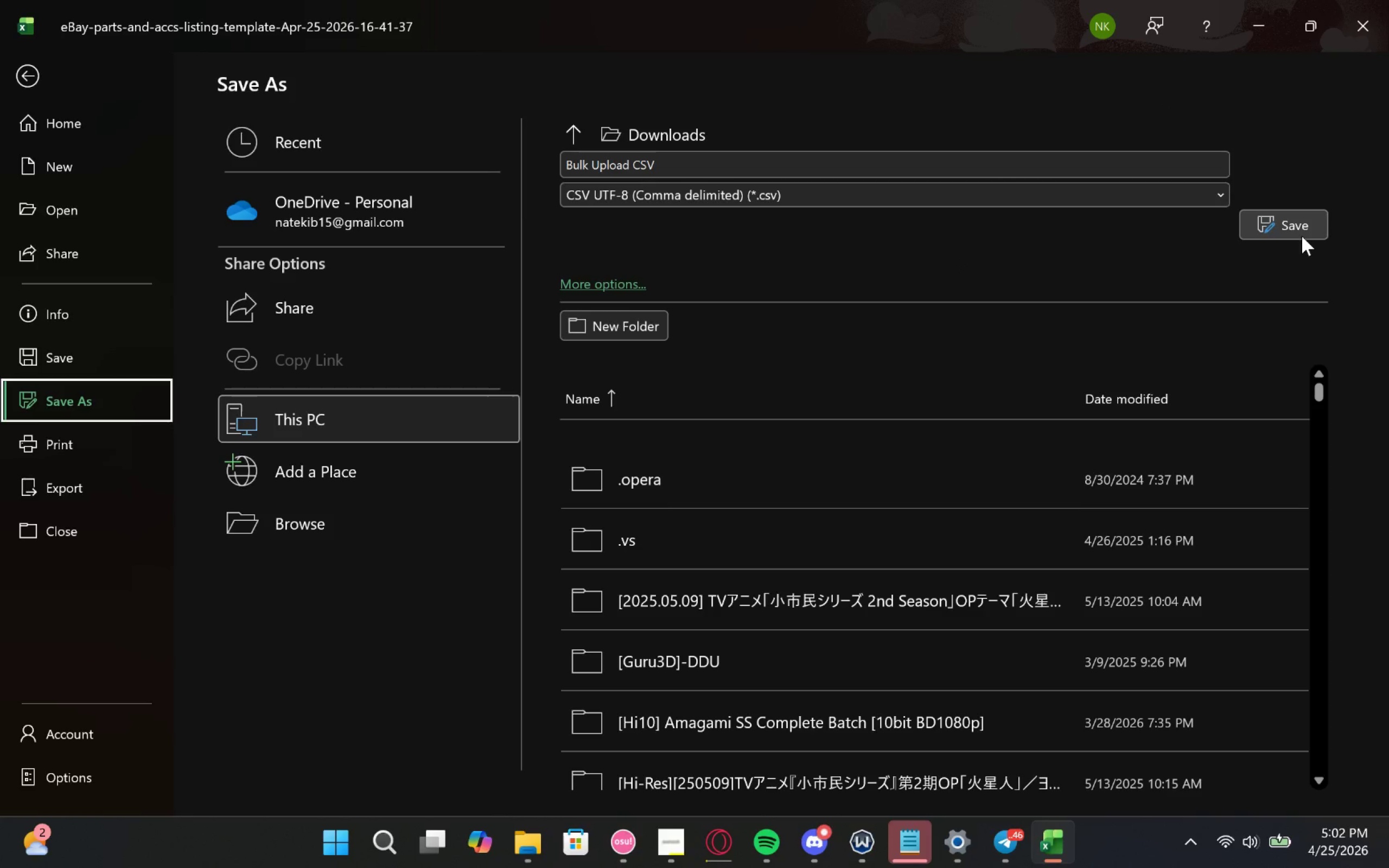 
left_click([1302, 236])
 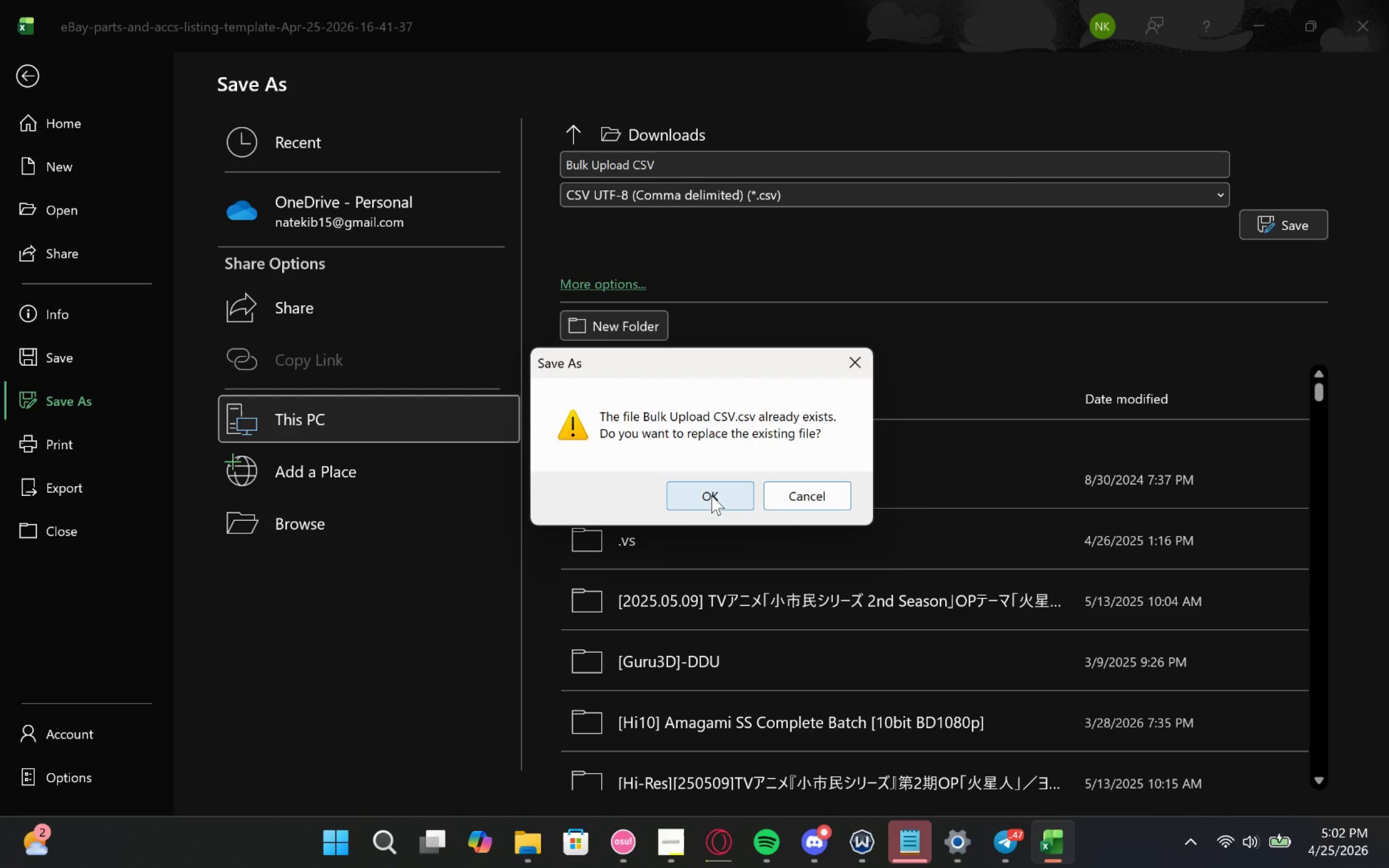 
left_click([716, 494])
 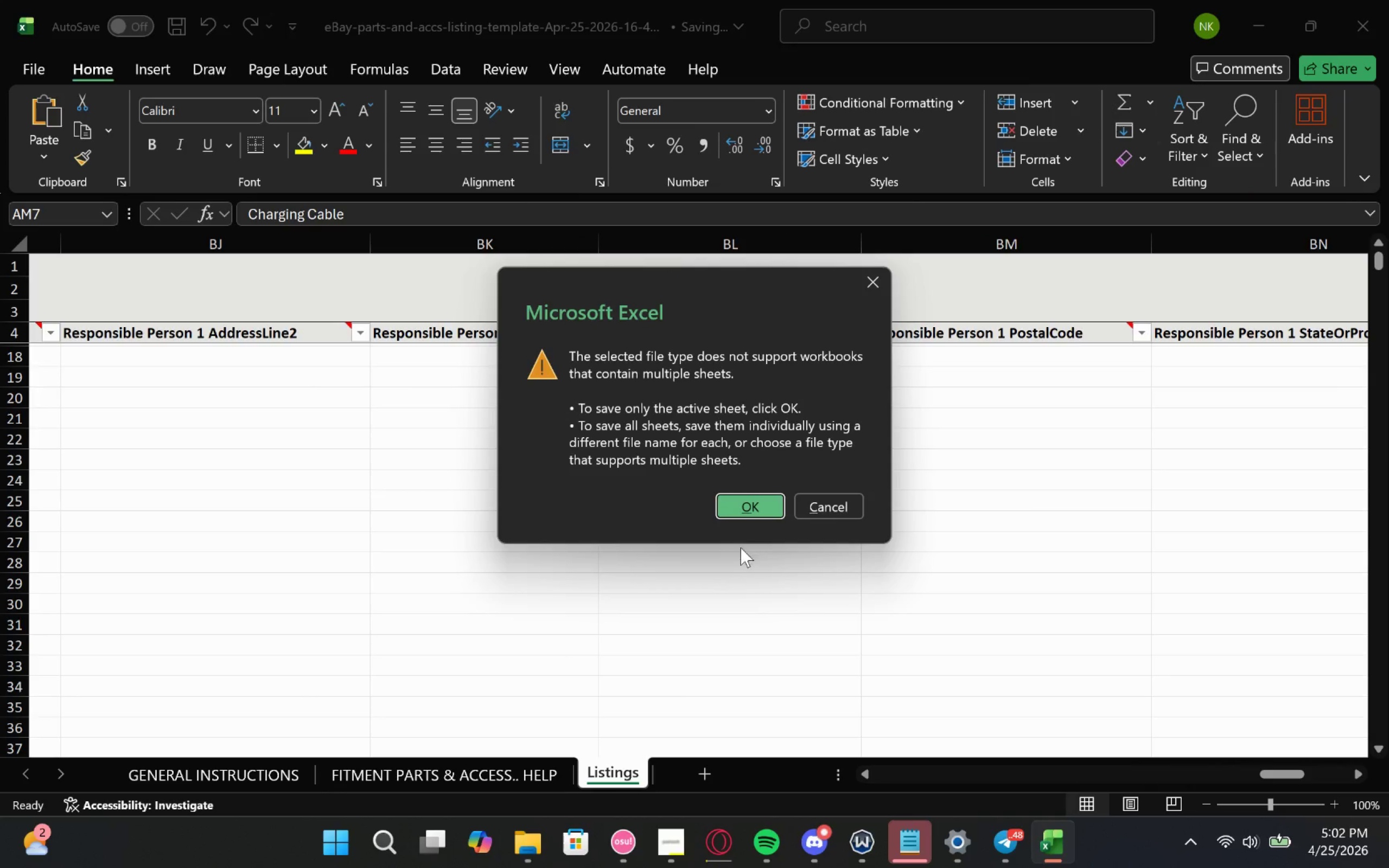 
wait(6.91)
 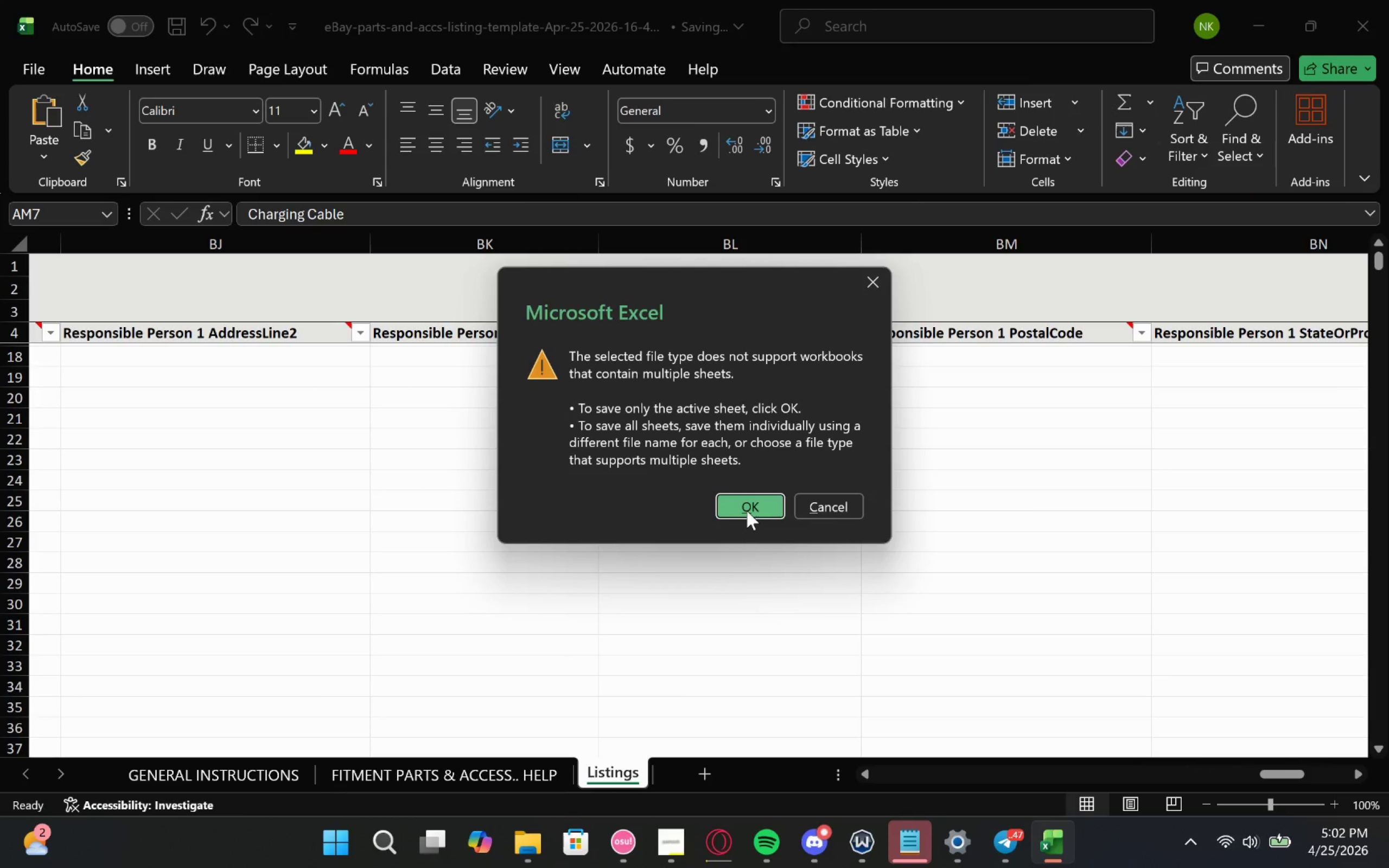 
left_click([754, 509])
 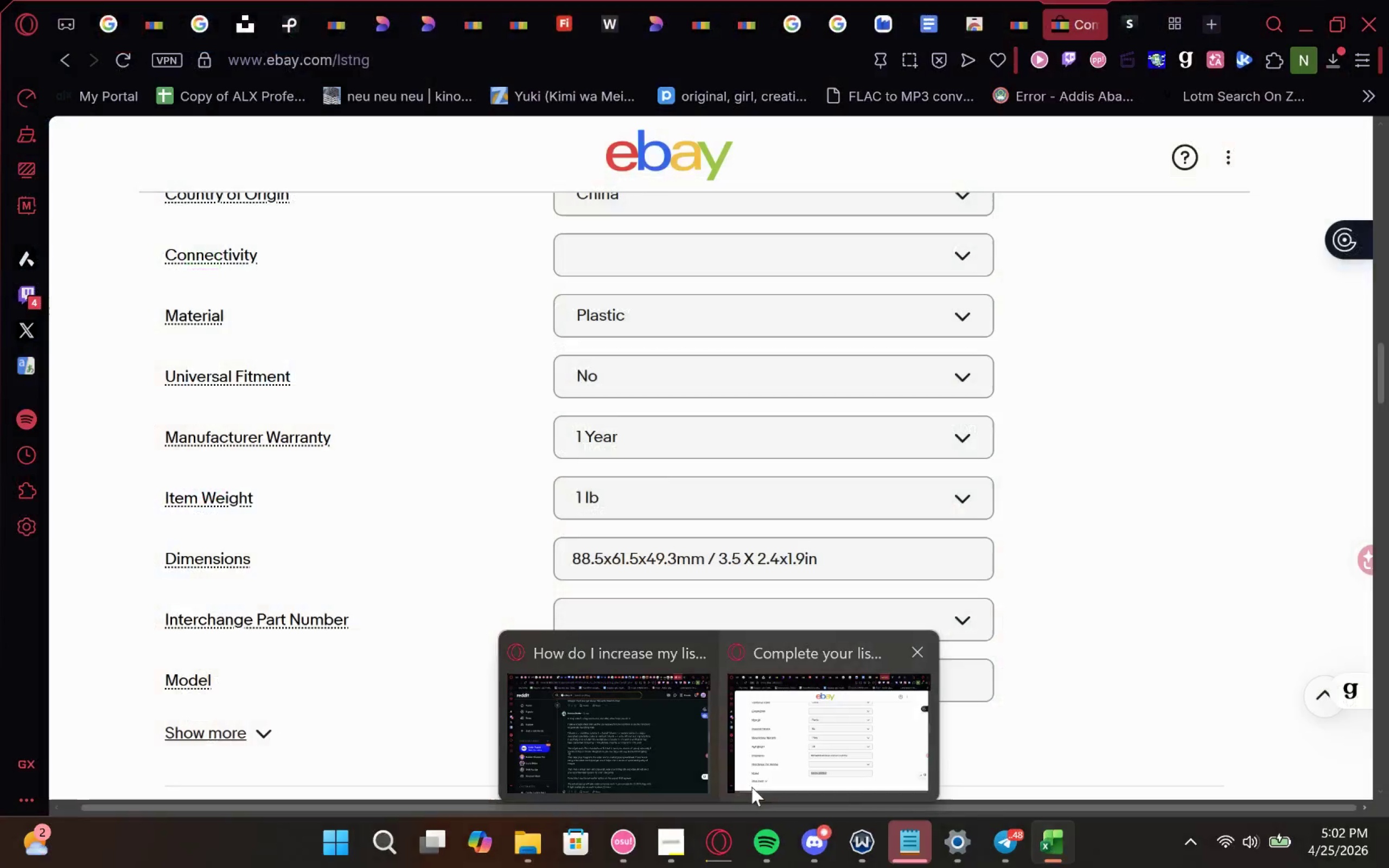 
left_click([514, 742])
 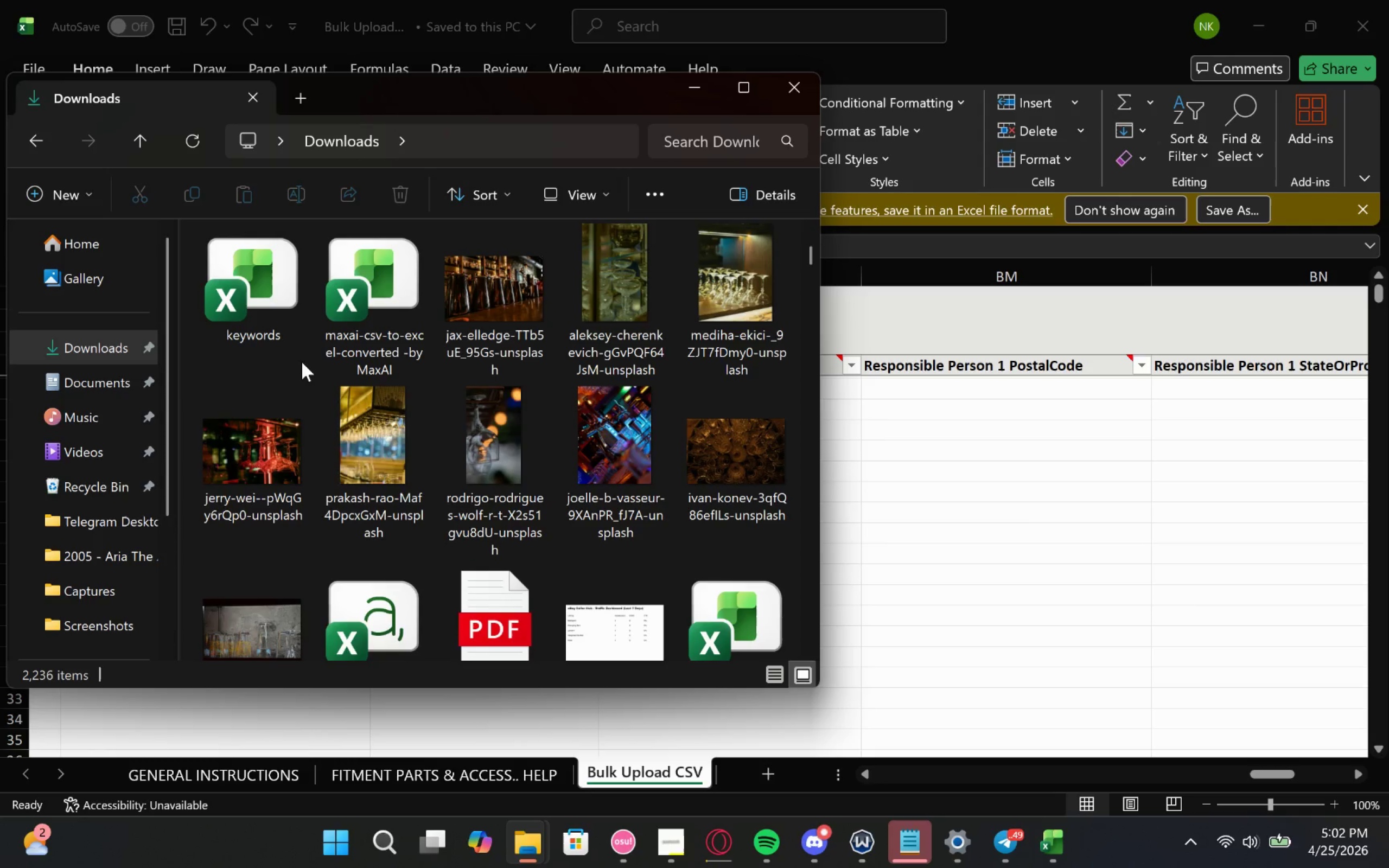 
scroll: coordinate [343, 385], scroll_direction: up, amount: 6.0
 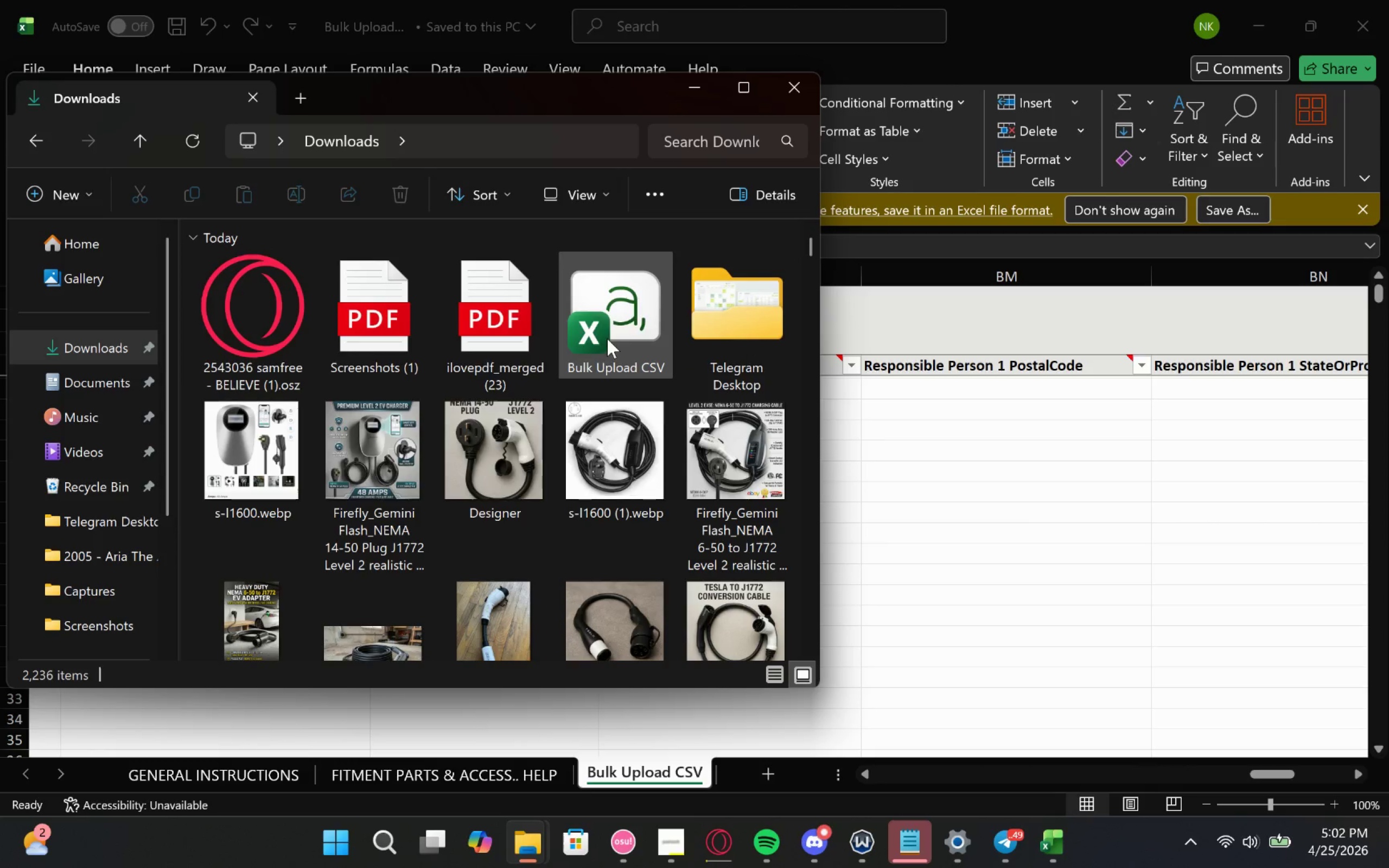 
double_click([607, 338])
 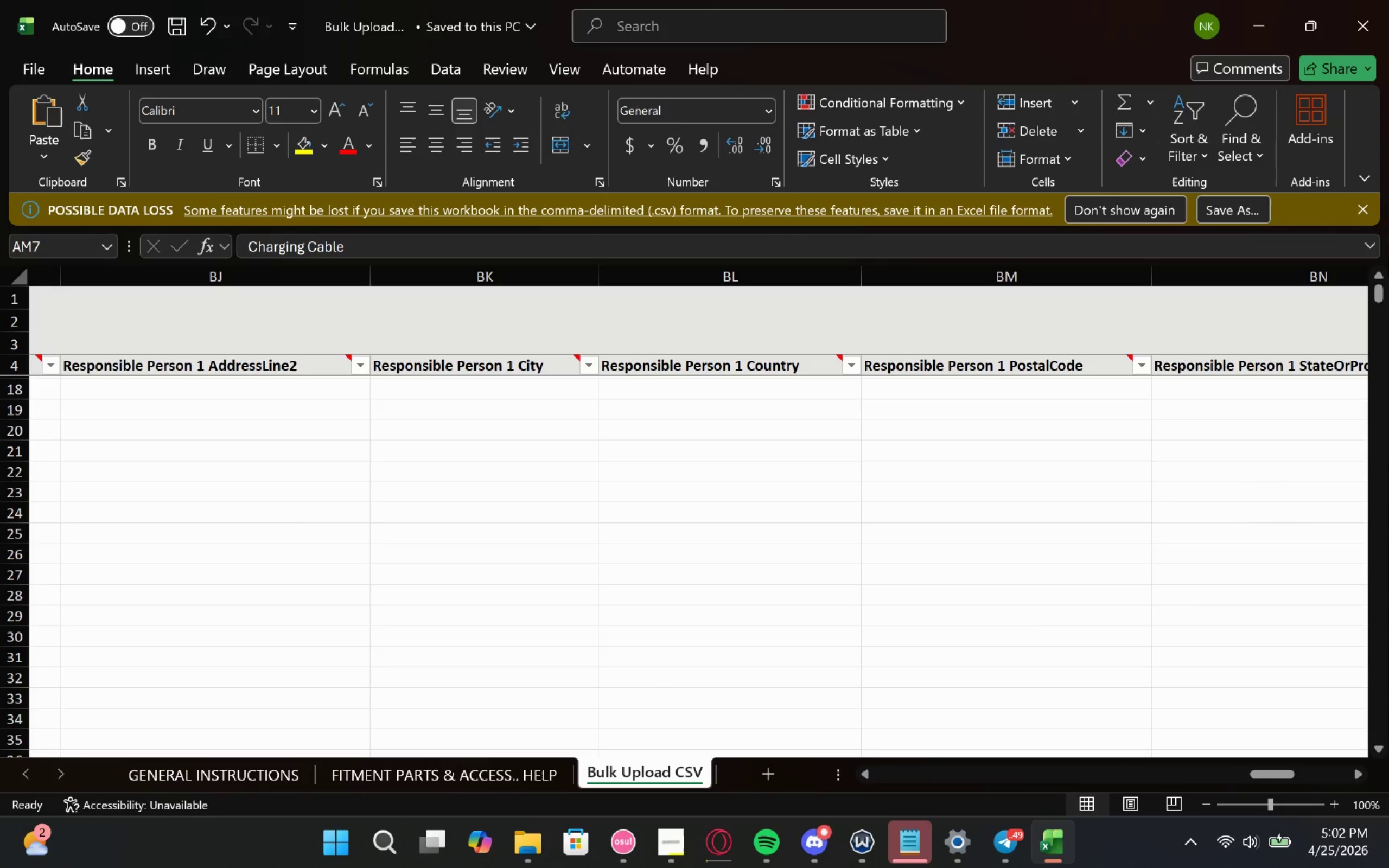 
left_click([1383, 0])
 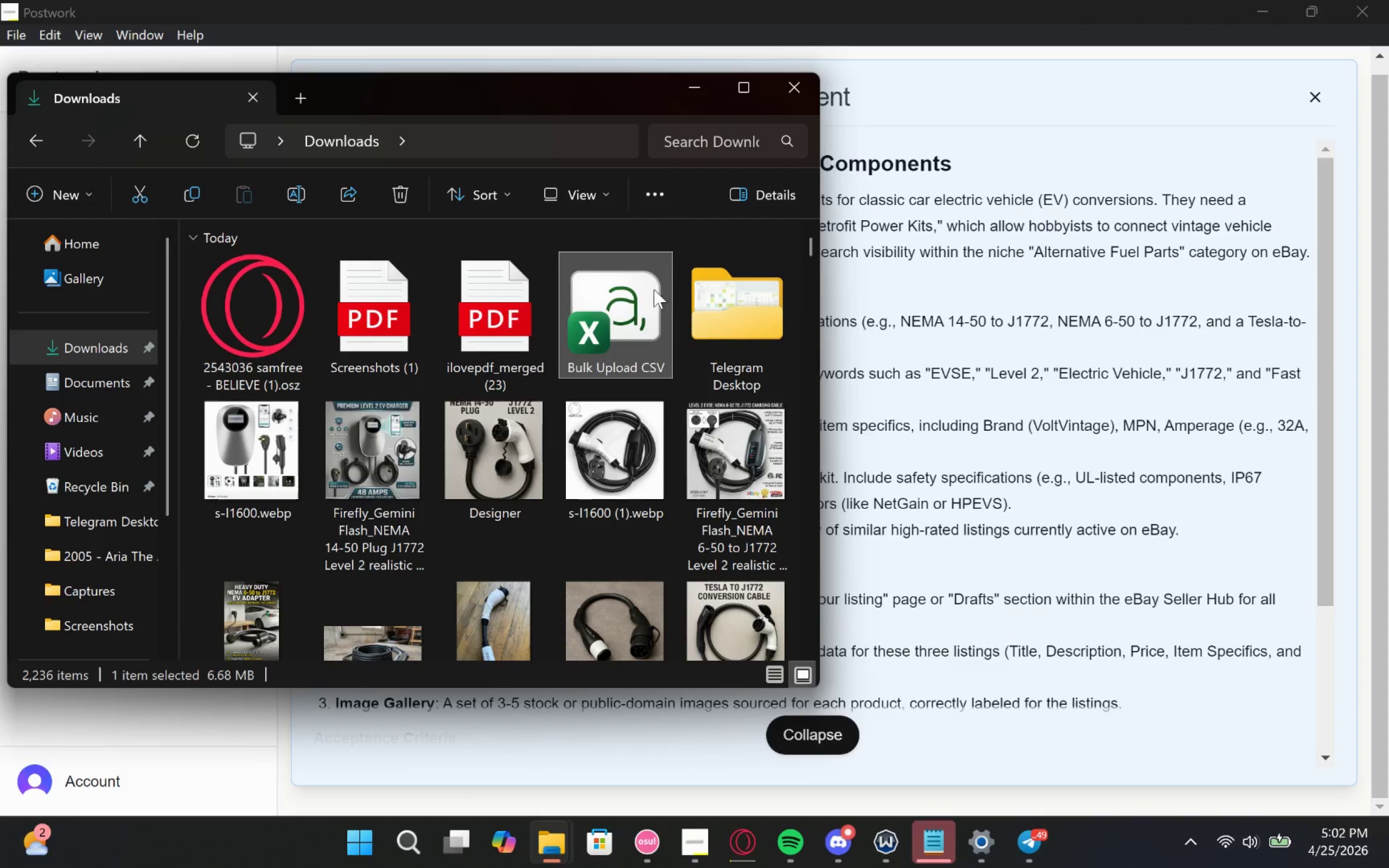 
double_click([595, 302])
 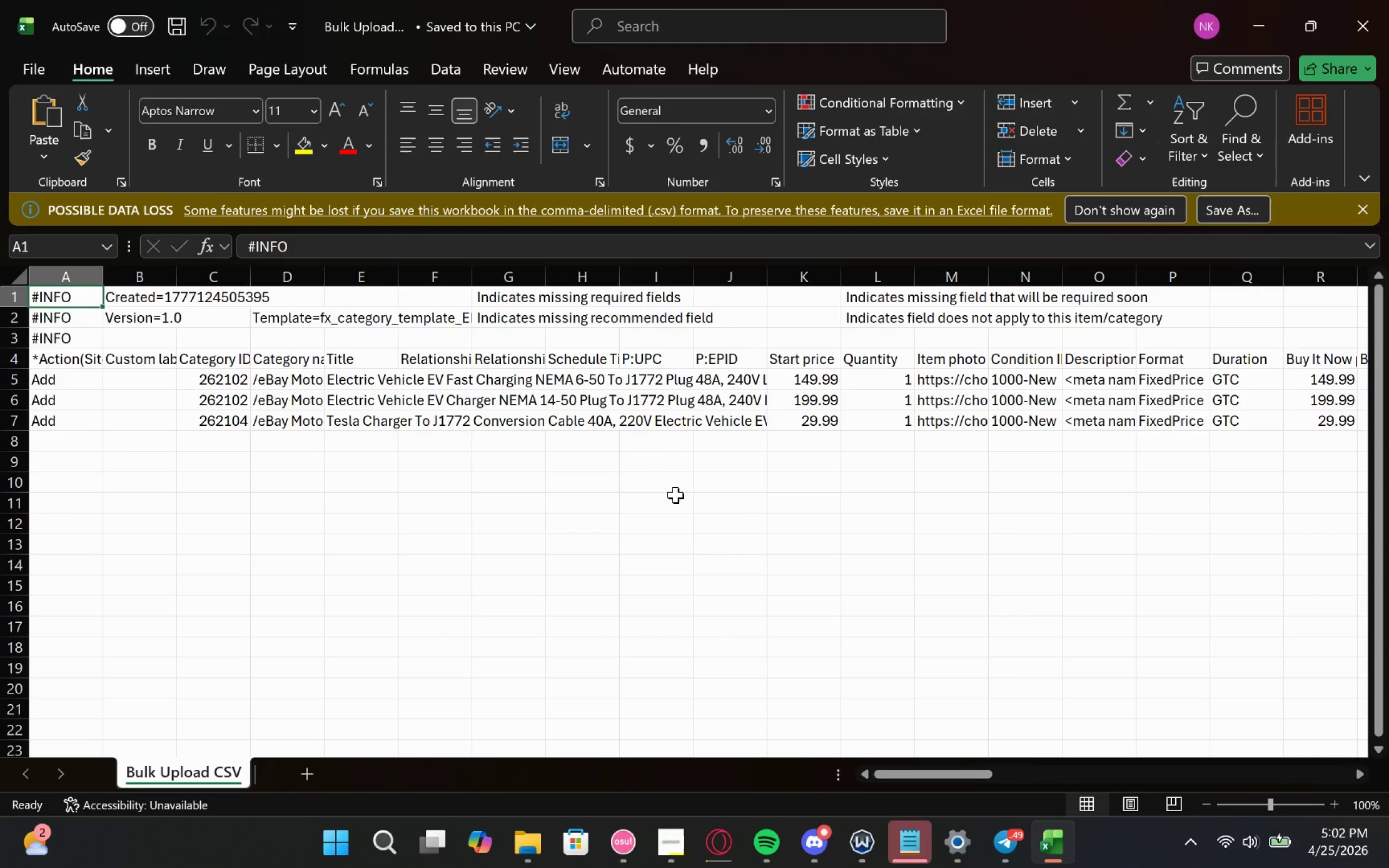 
scroll: coordinate [676, 495], scroll_direction: none, amount: 0.0
 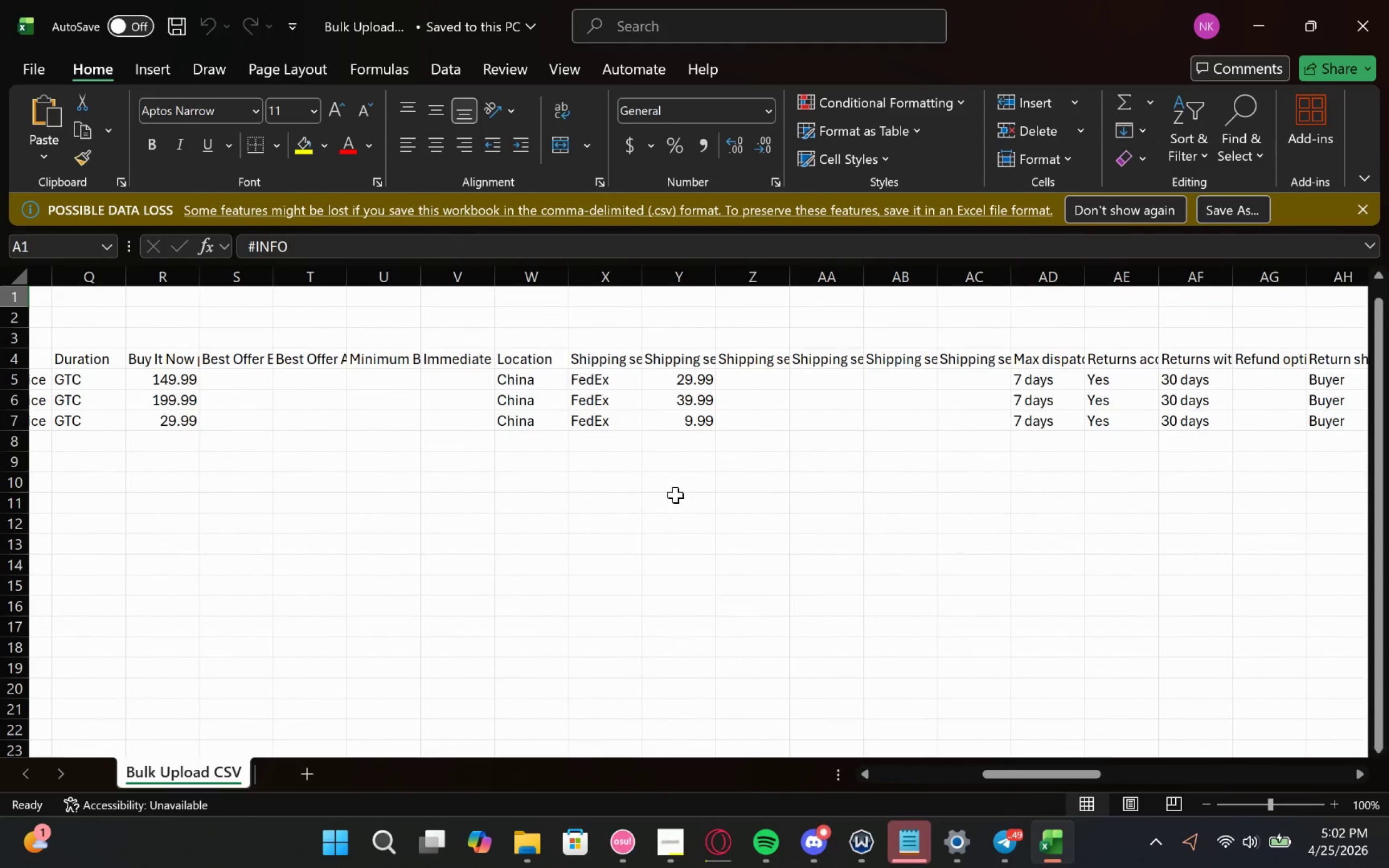 
wait(7.82)
 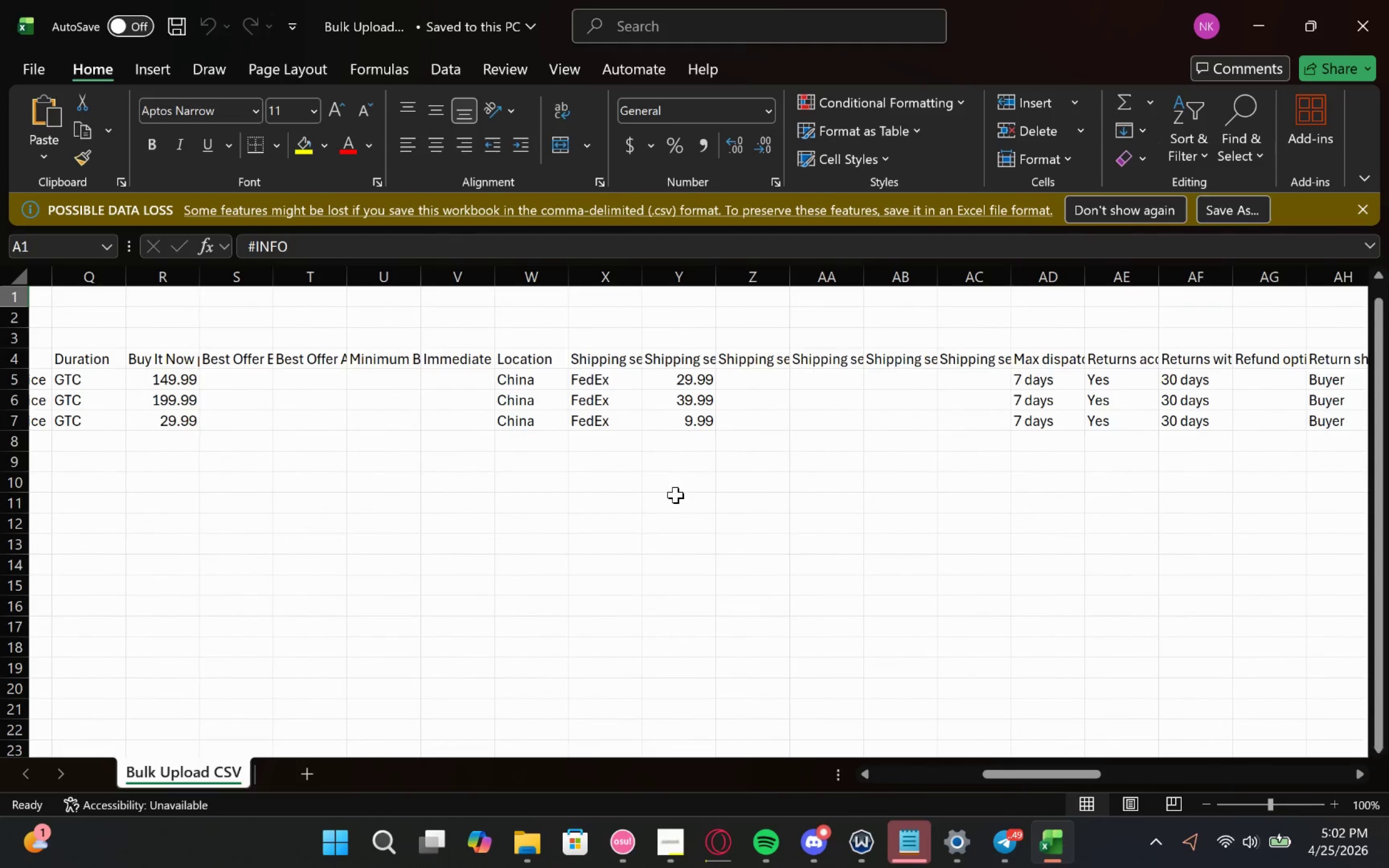 
left_click([1255, 15])
 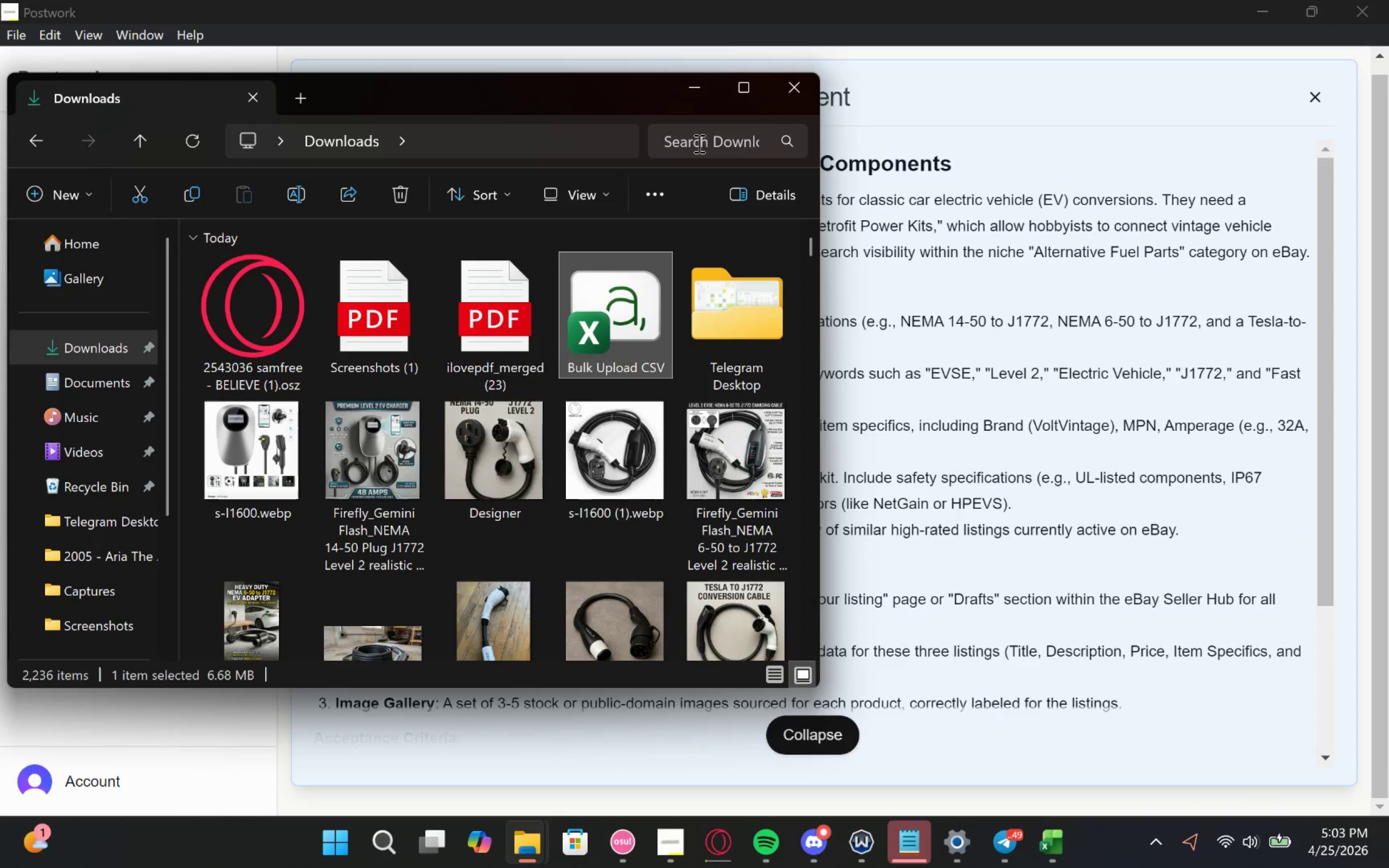 
left_click([701, 101])